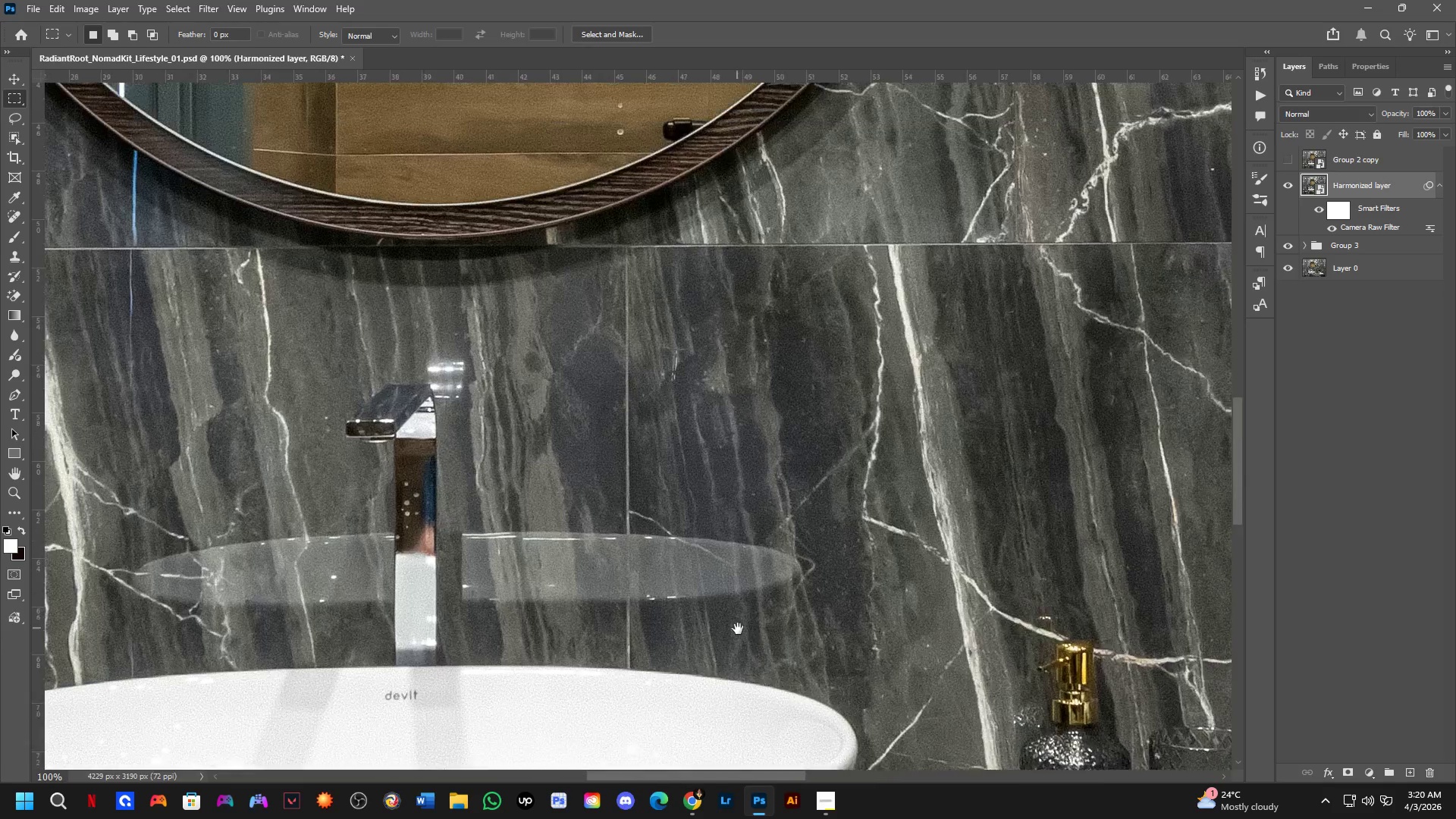 
left_click_drag(start_coordinate=[507, 393], to_coordinate=[620, 739])
 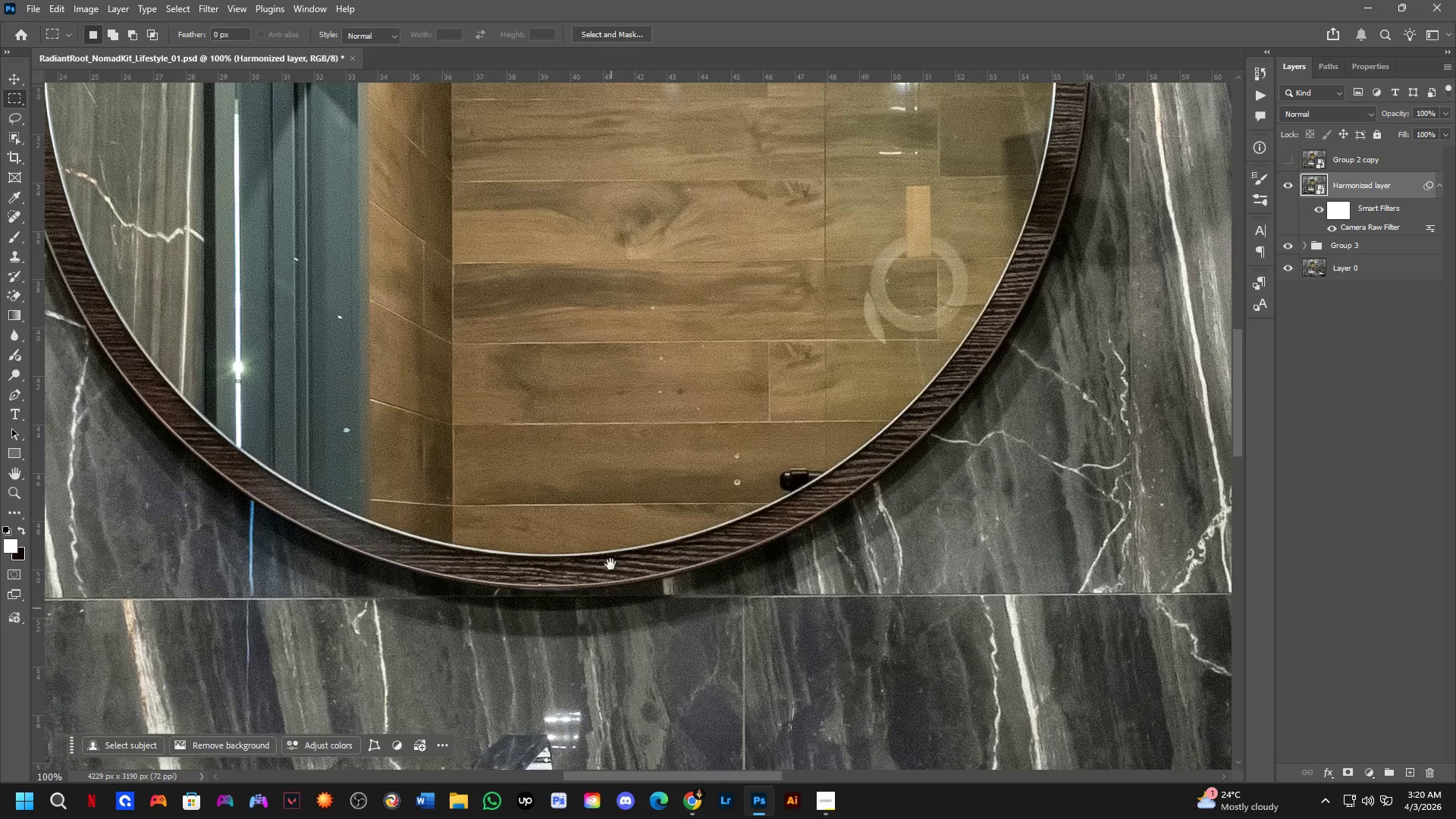 
key(Shift+ShiftLeft)
 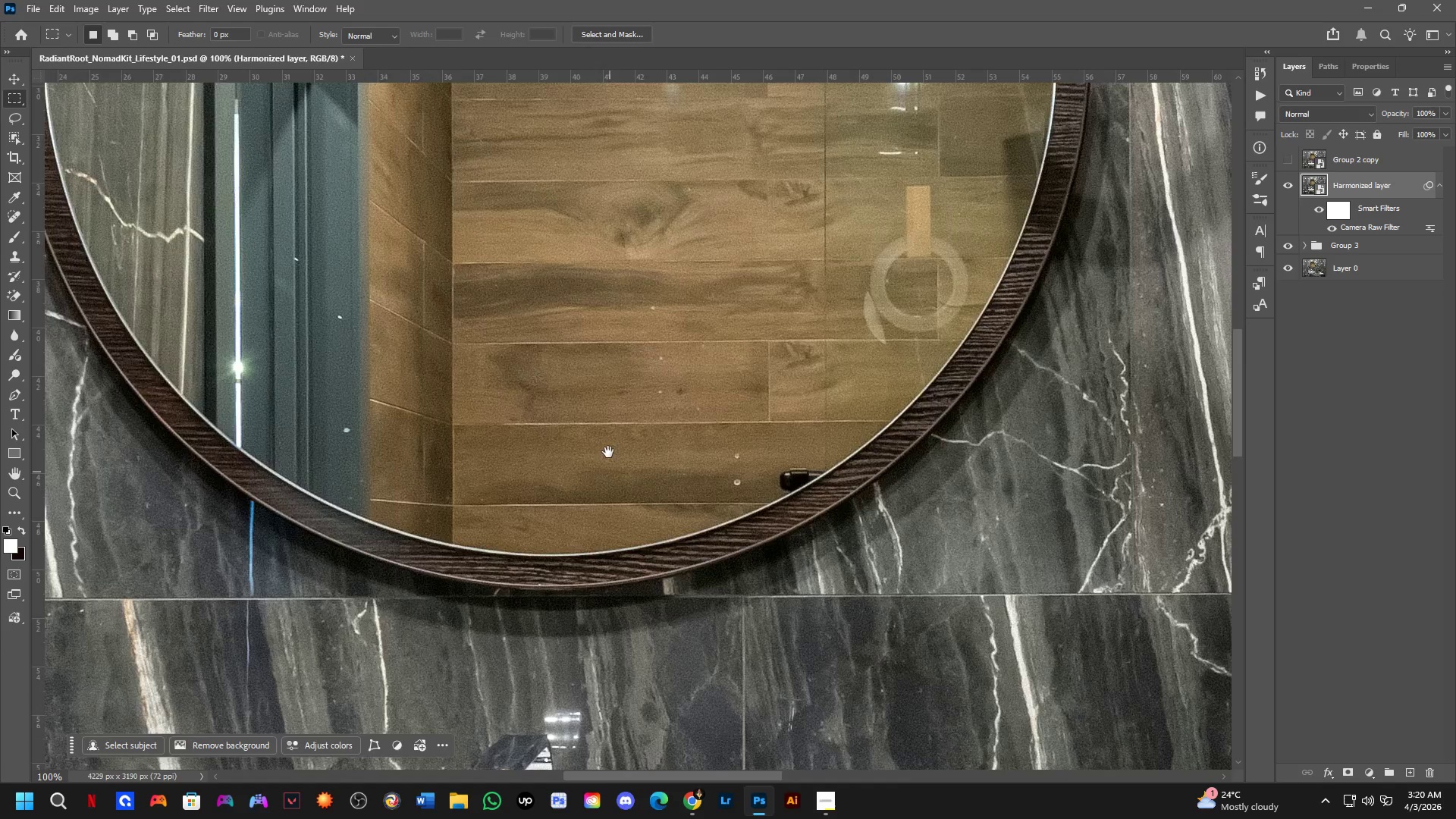 
key(Shift+ShiftLeft)
 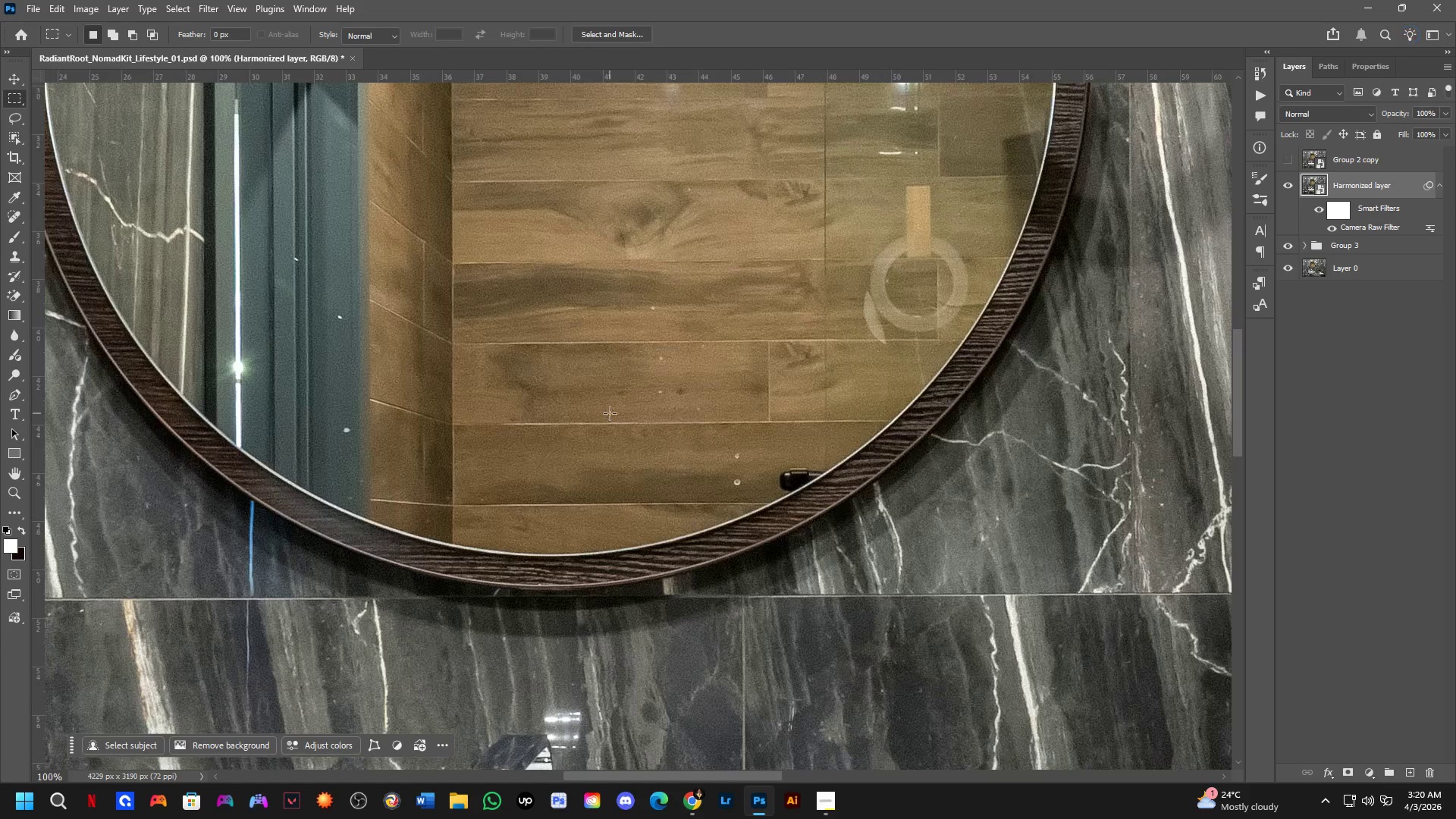 
hold_key(key=Space, duration=0.48)
 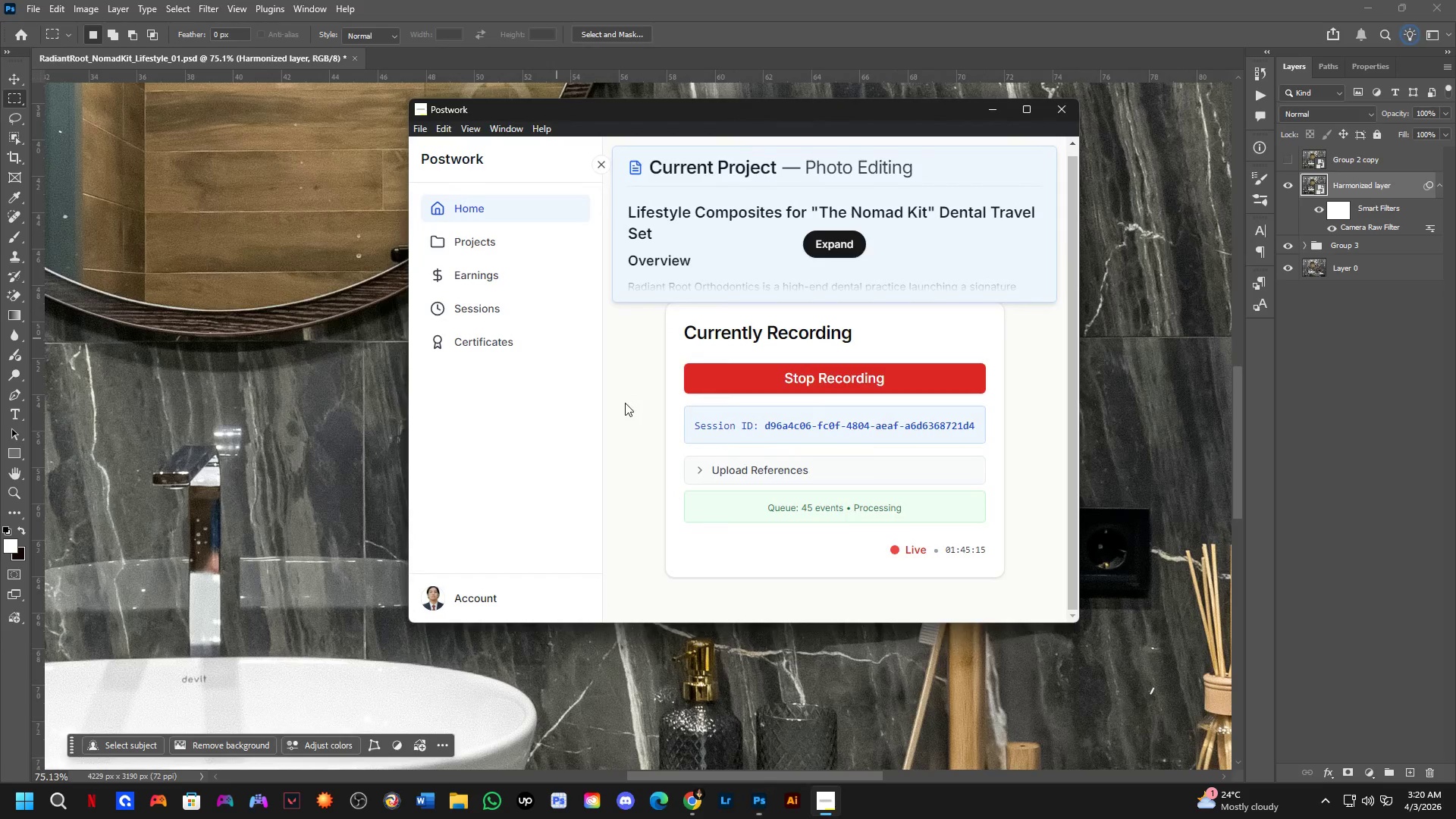 
left_click_drag(start_coordinate=[877, 522], to_coordinate=[529, 312])
 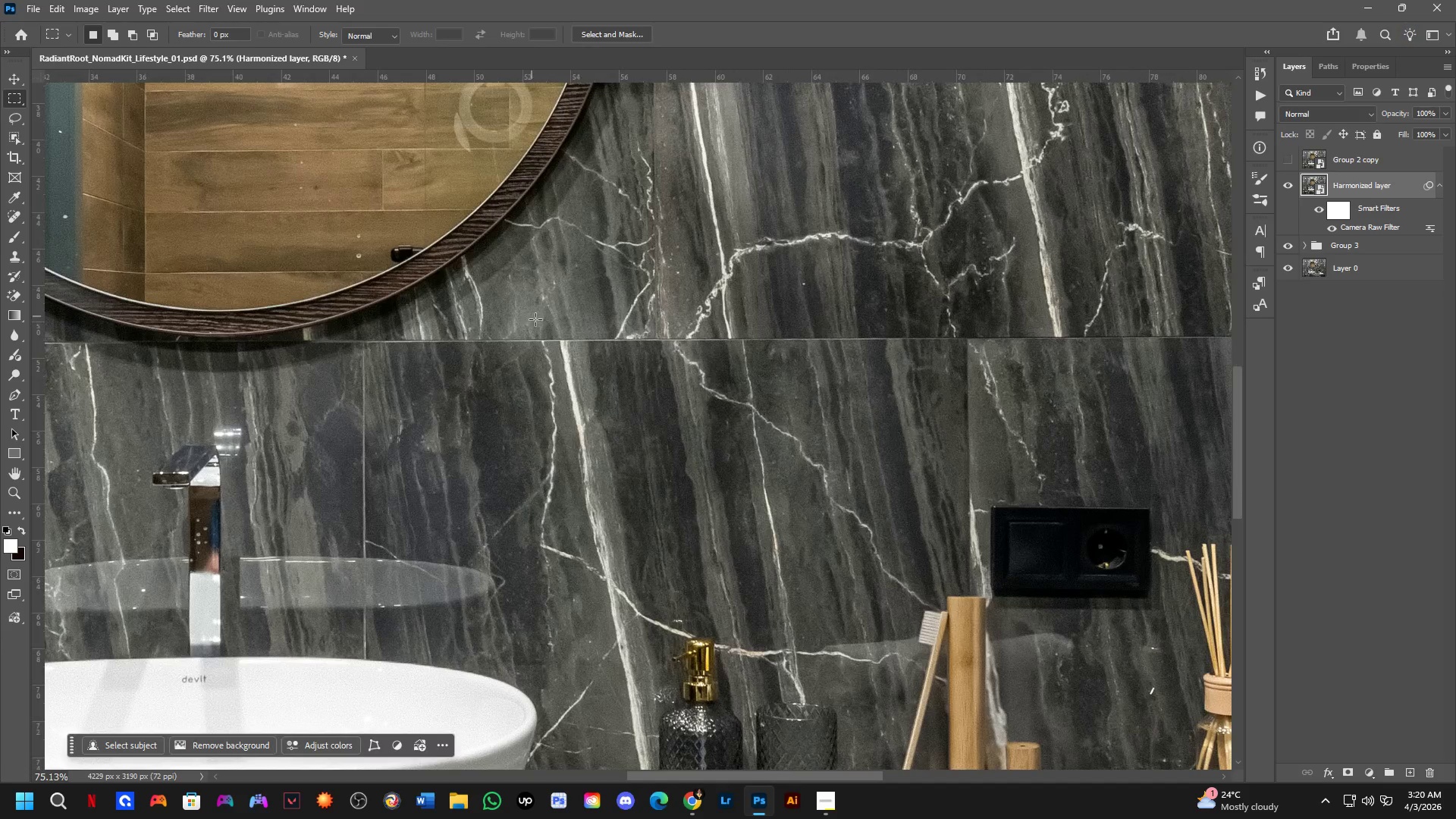 
scroll: coordinate [613, 416], scroll_direction: down, amount: 3.0
 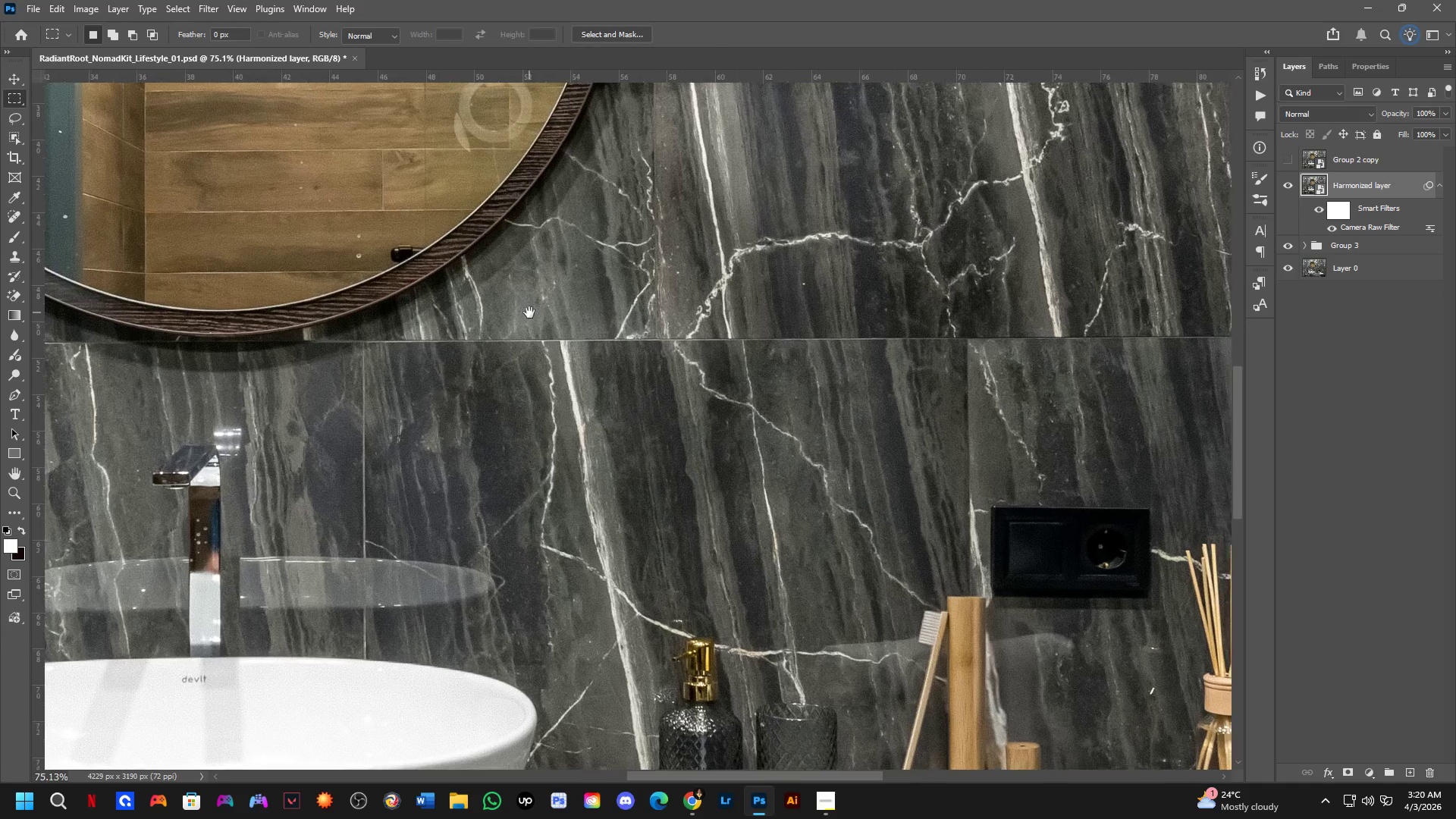 
key(Alt+AltLeft)
 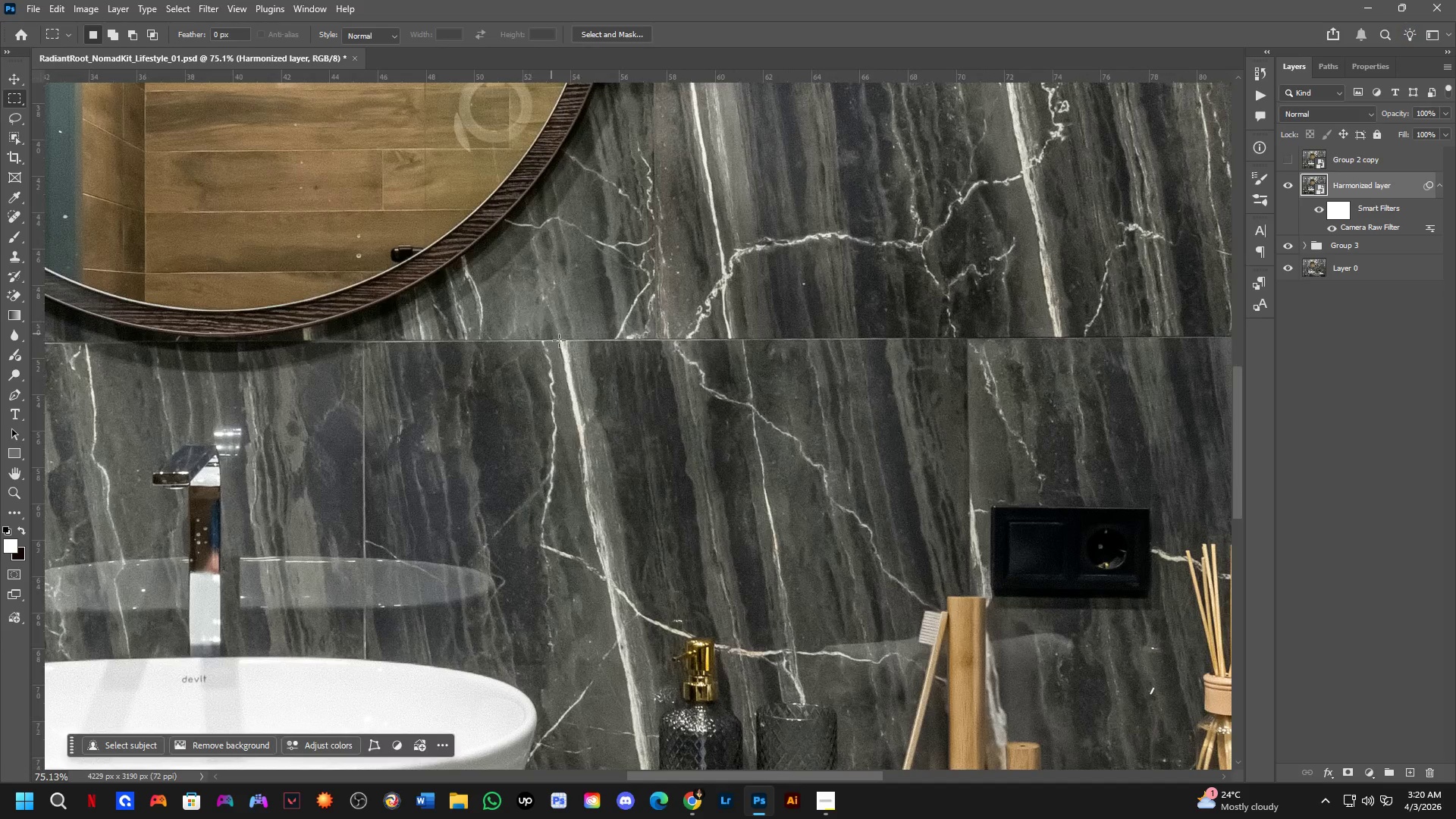 
key(Alt+Tab)